 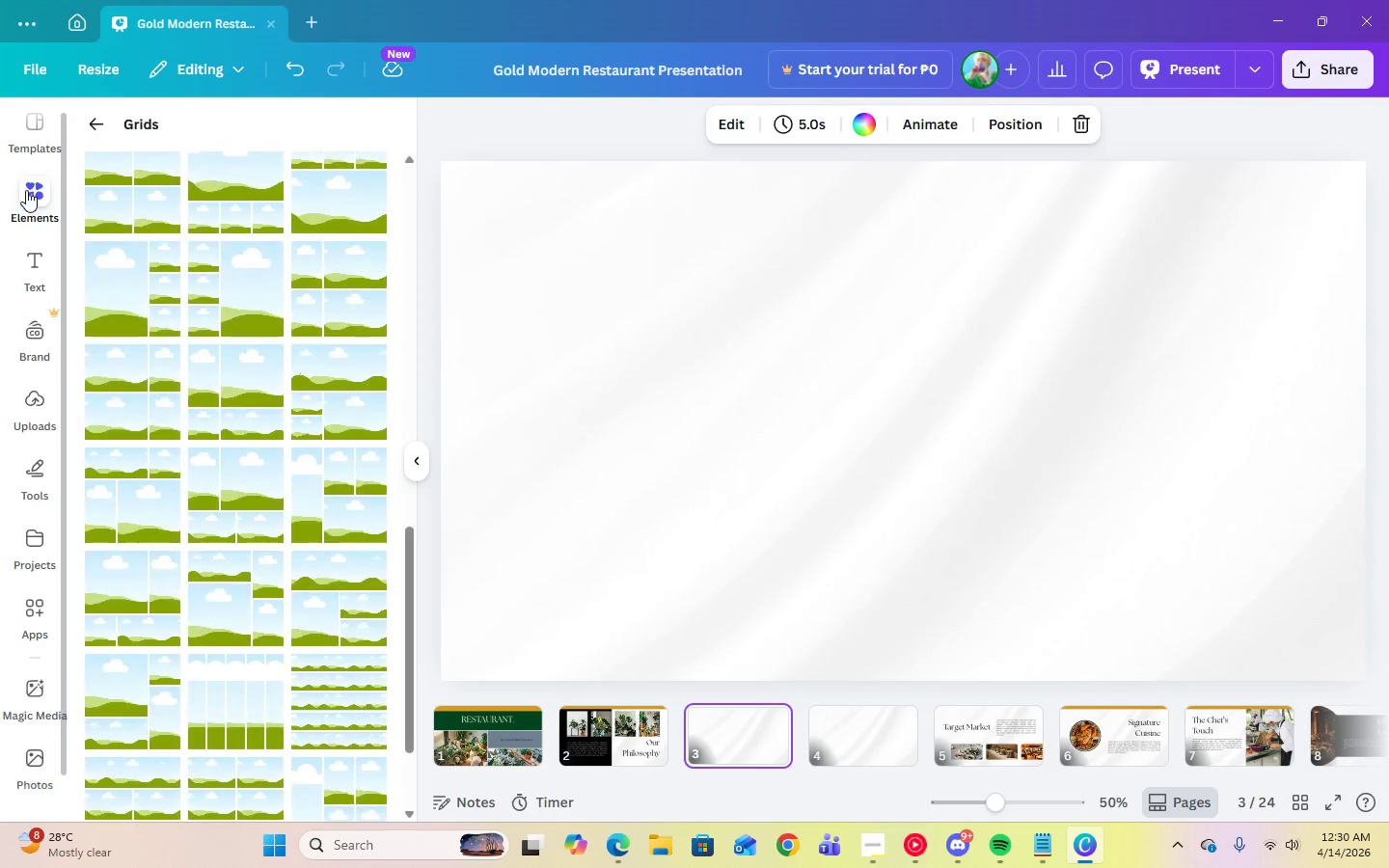 
left_click([81, 130])
 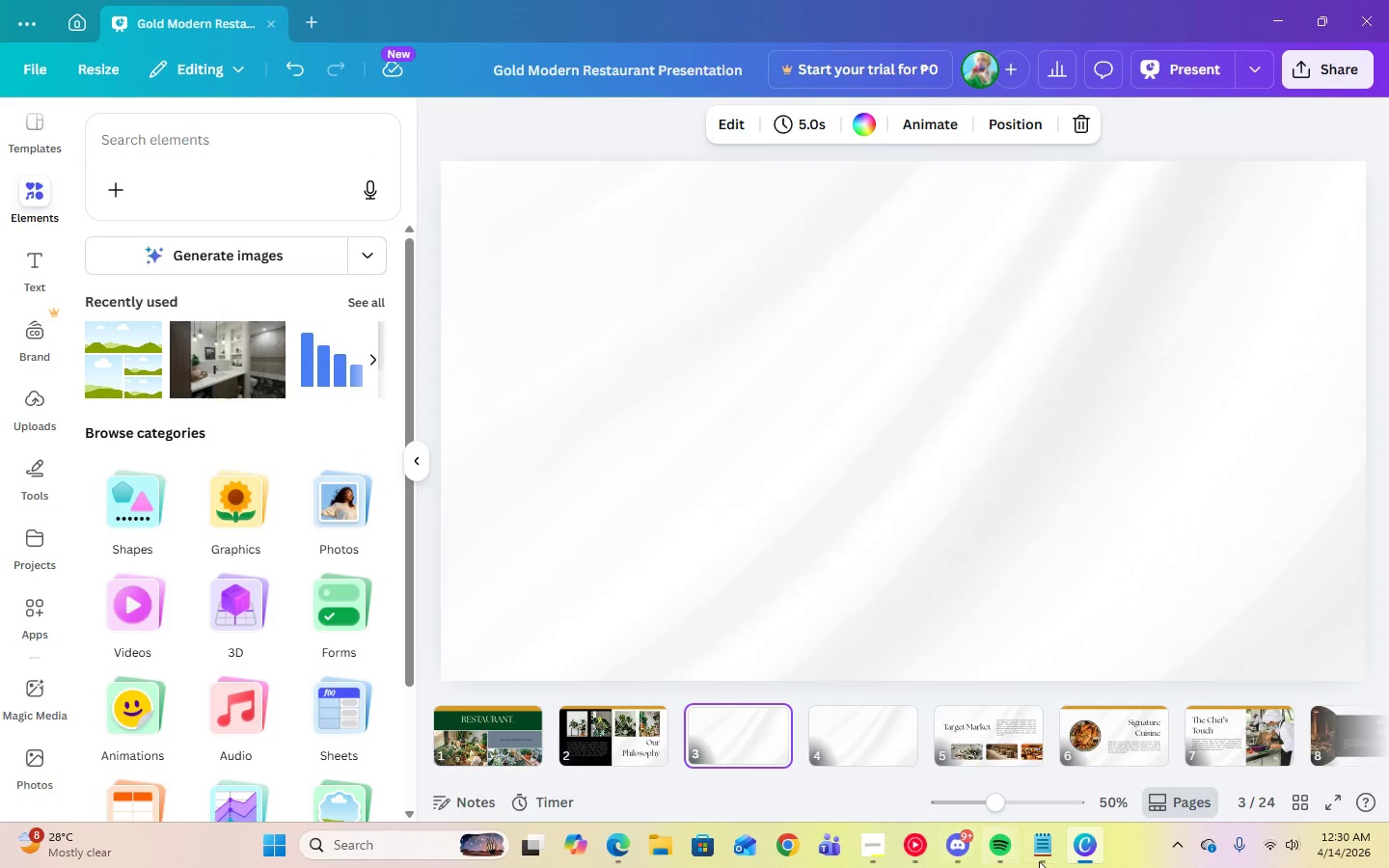 
left_click([919, 859])
 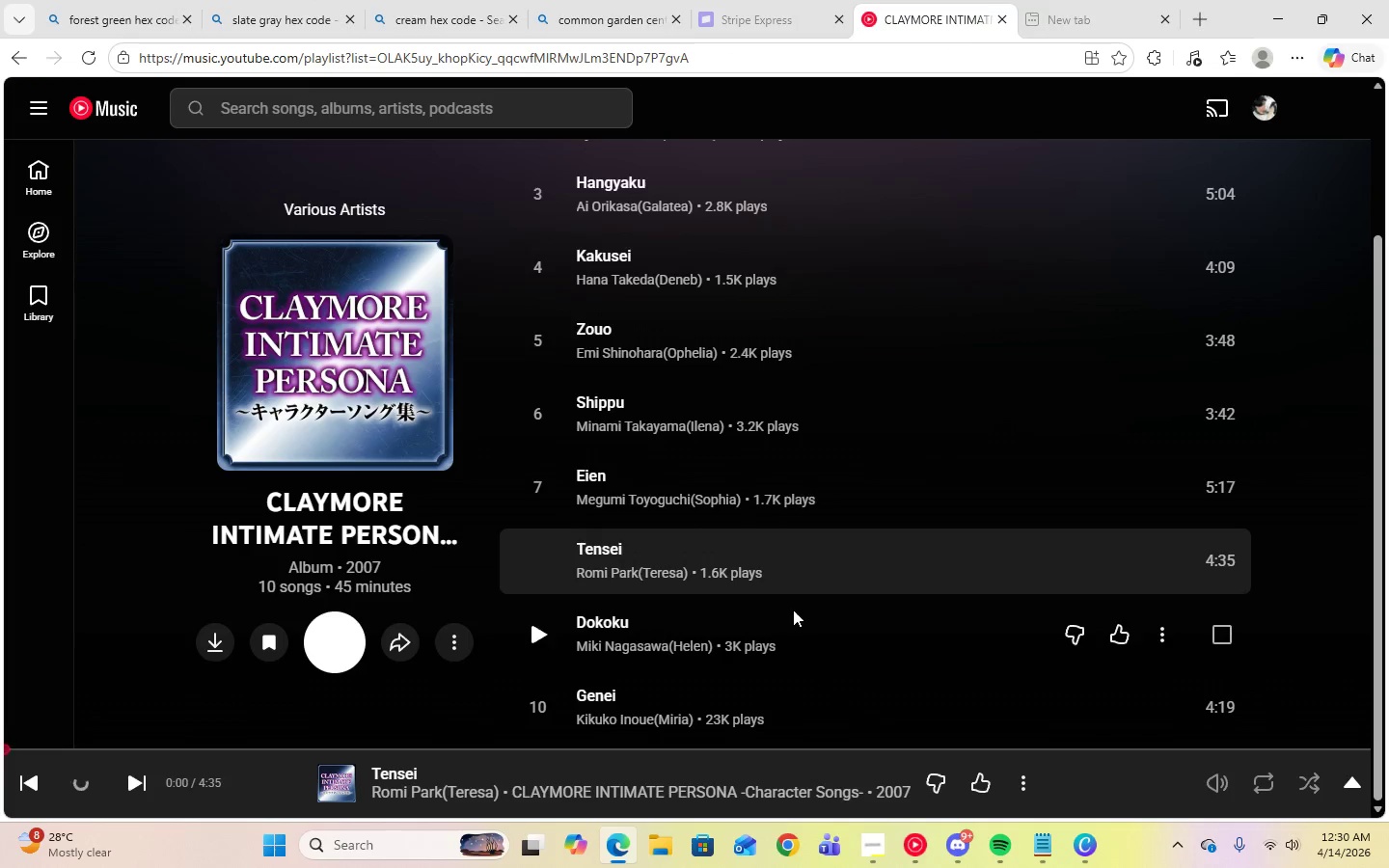 
scroll: coordinate [790, 601], scroll_direction: down, amount: 2.0
 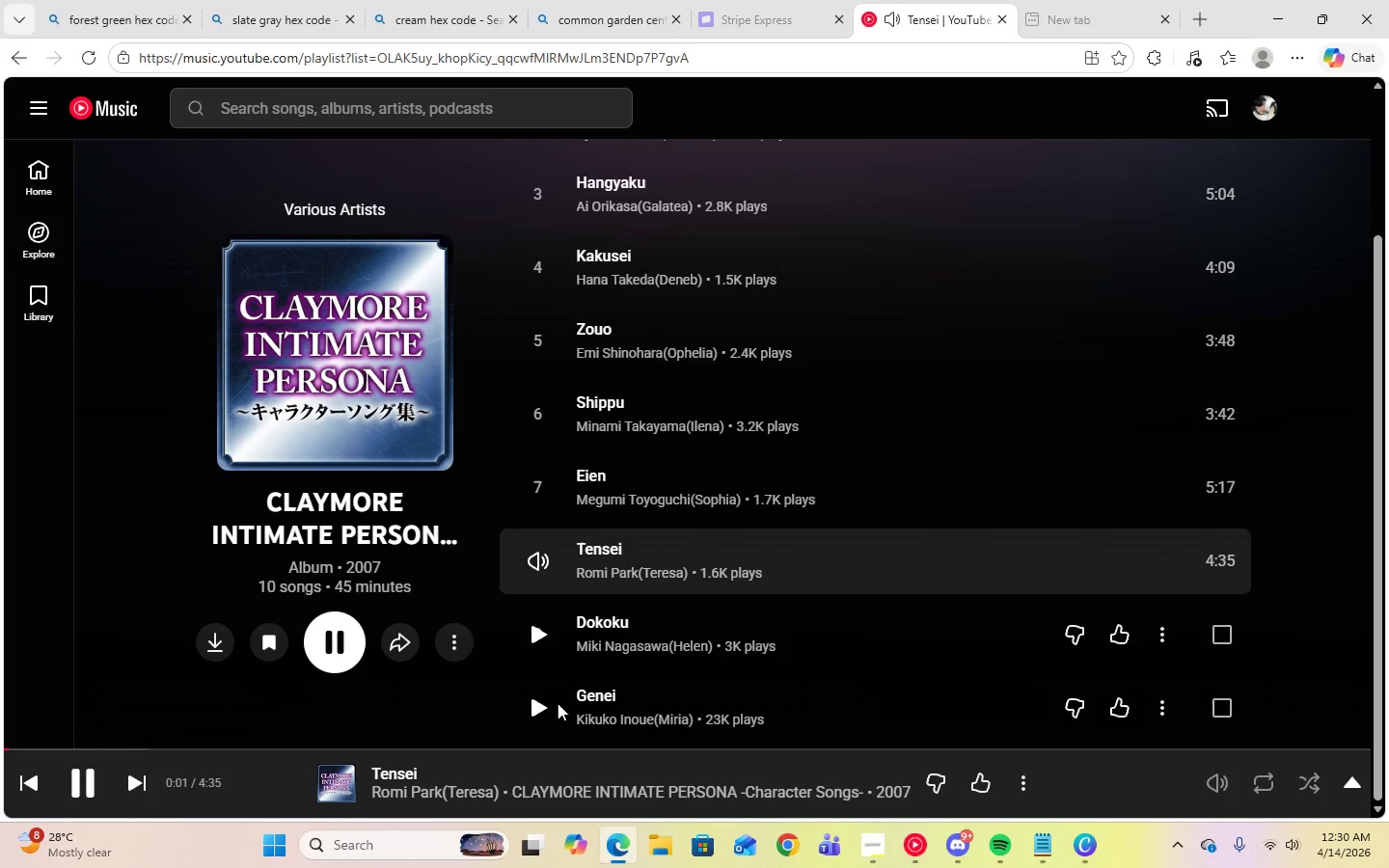 
scroll: coordinate [558, 703], scroll_direction: up, amount: 1.0
 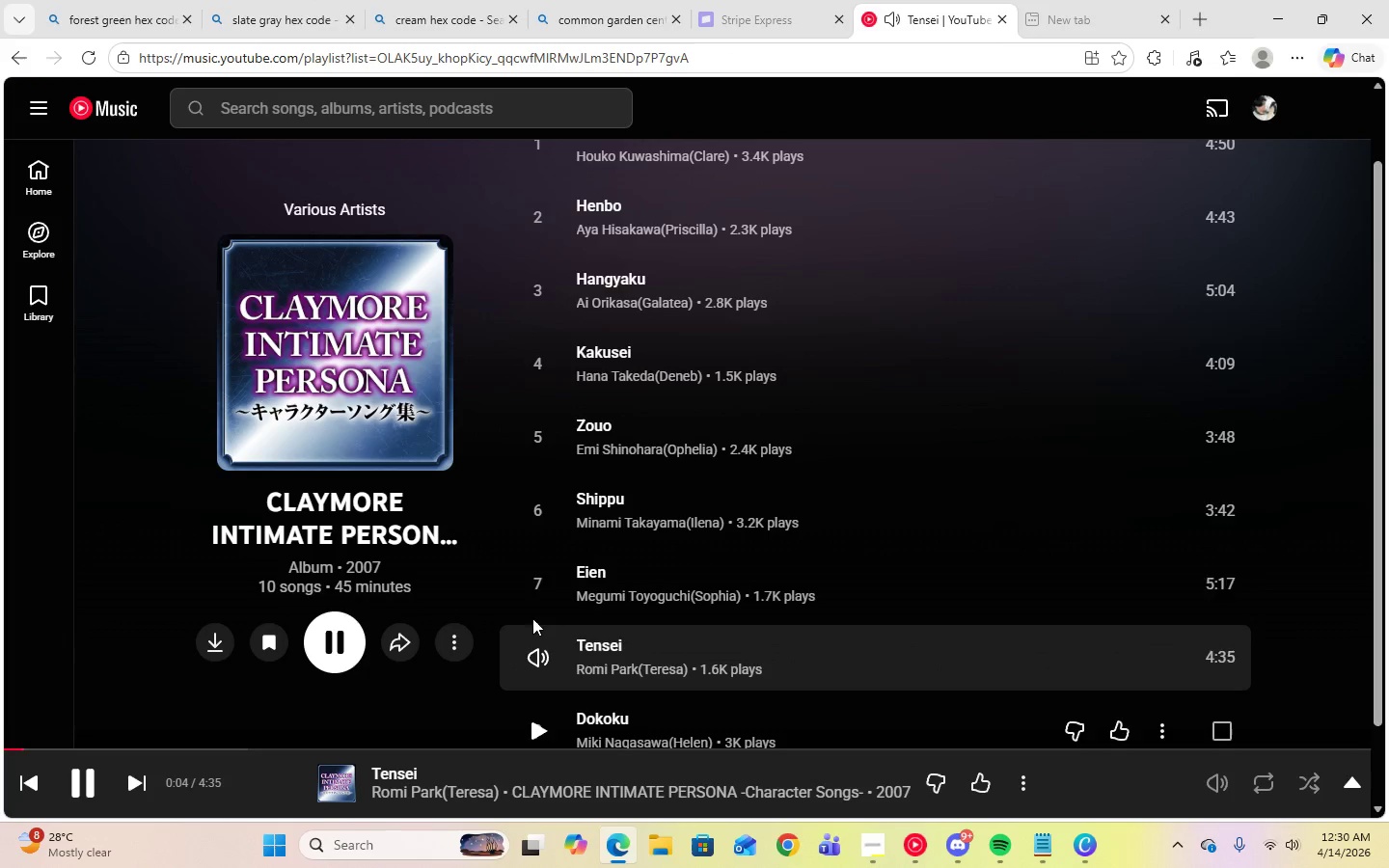 
left_click([539, 513])
 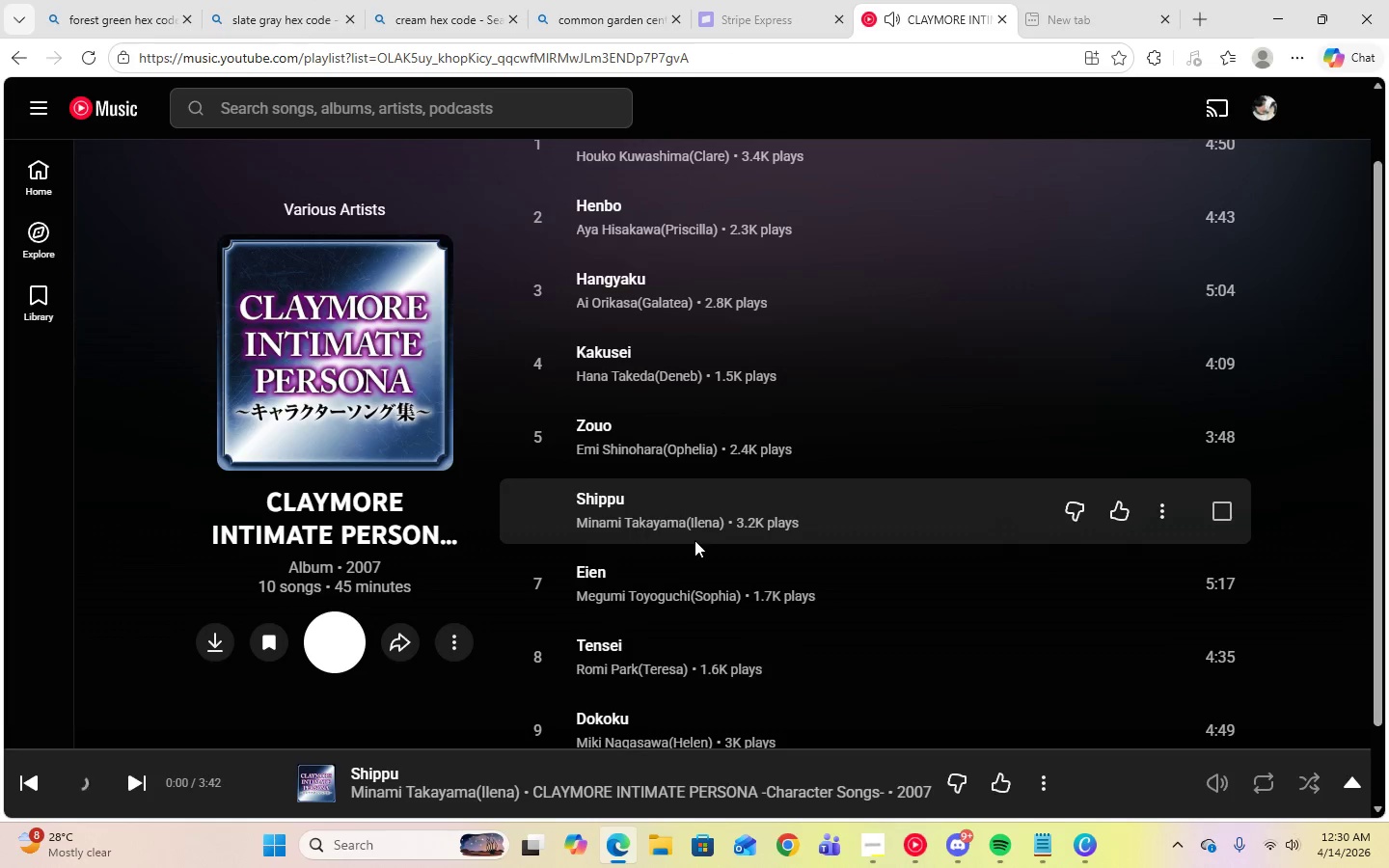 
scroll: coordinate [697, 540], scroll_direction: up, amount: 1.0
 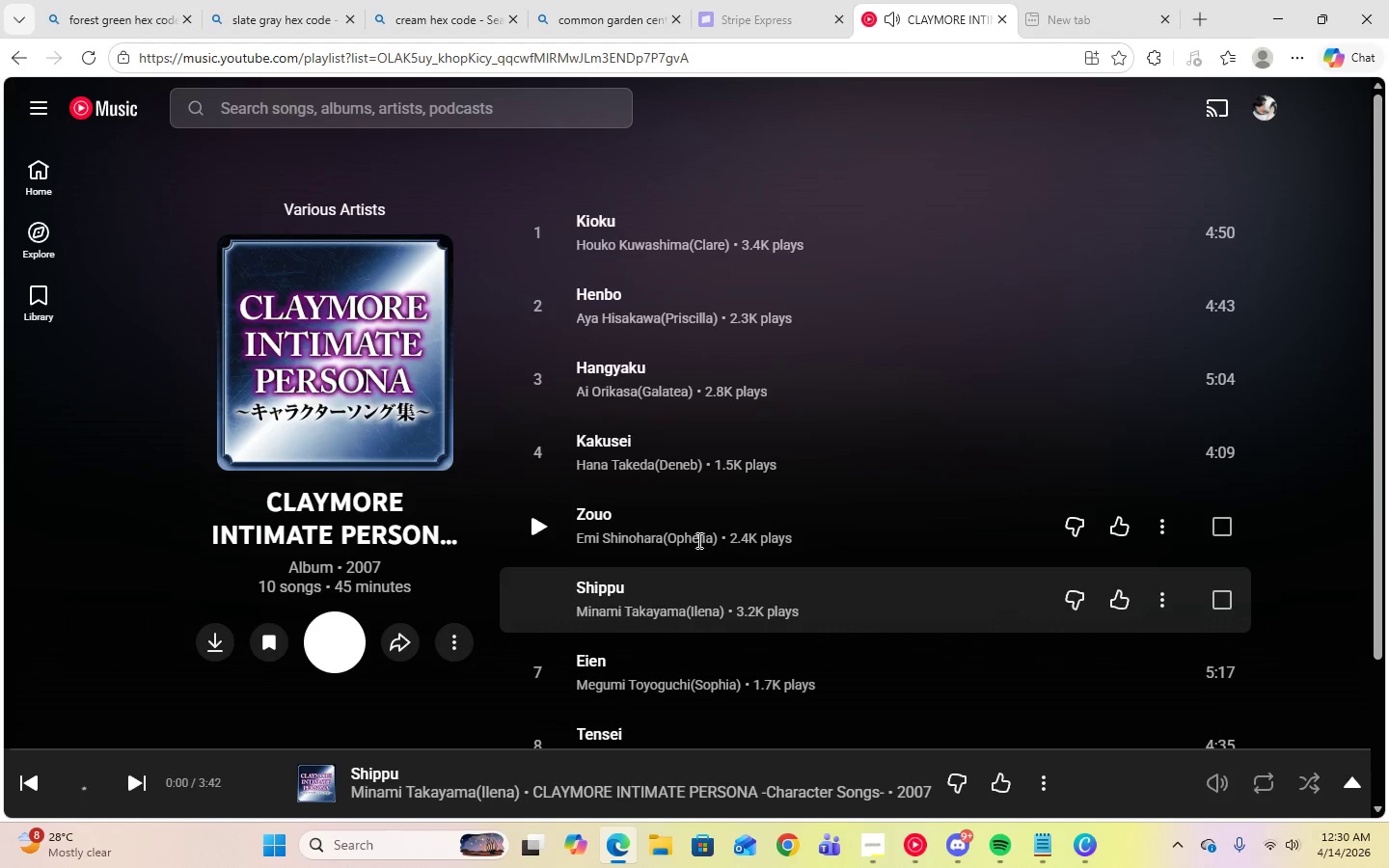 
scroll: coordinate [697, 539], scroll_direction: down, amount: 4.0
 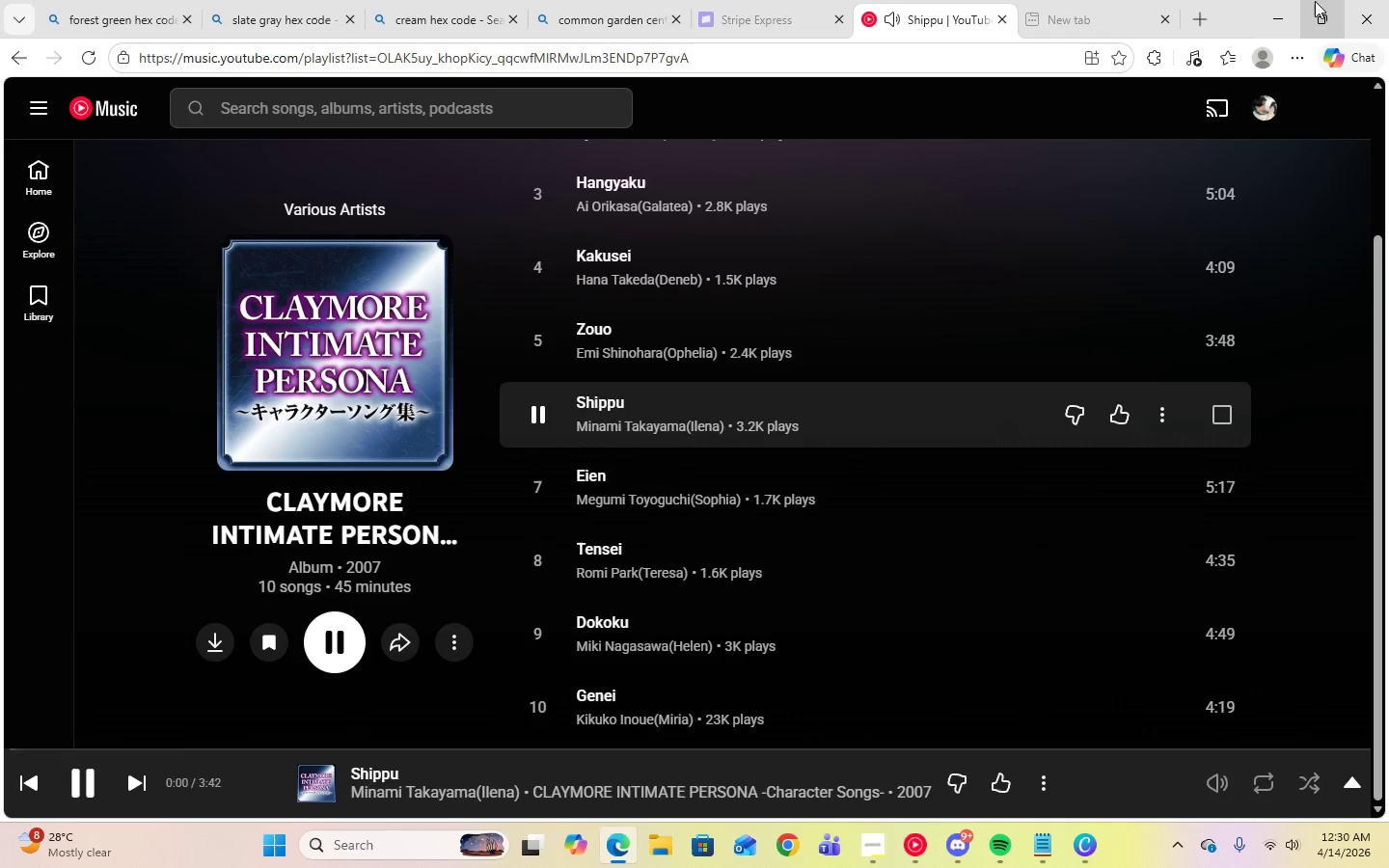 
left_click([1282, 12])
 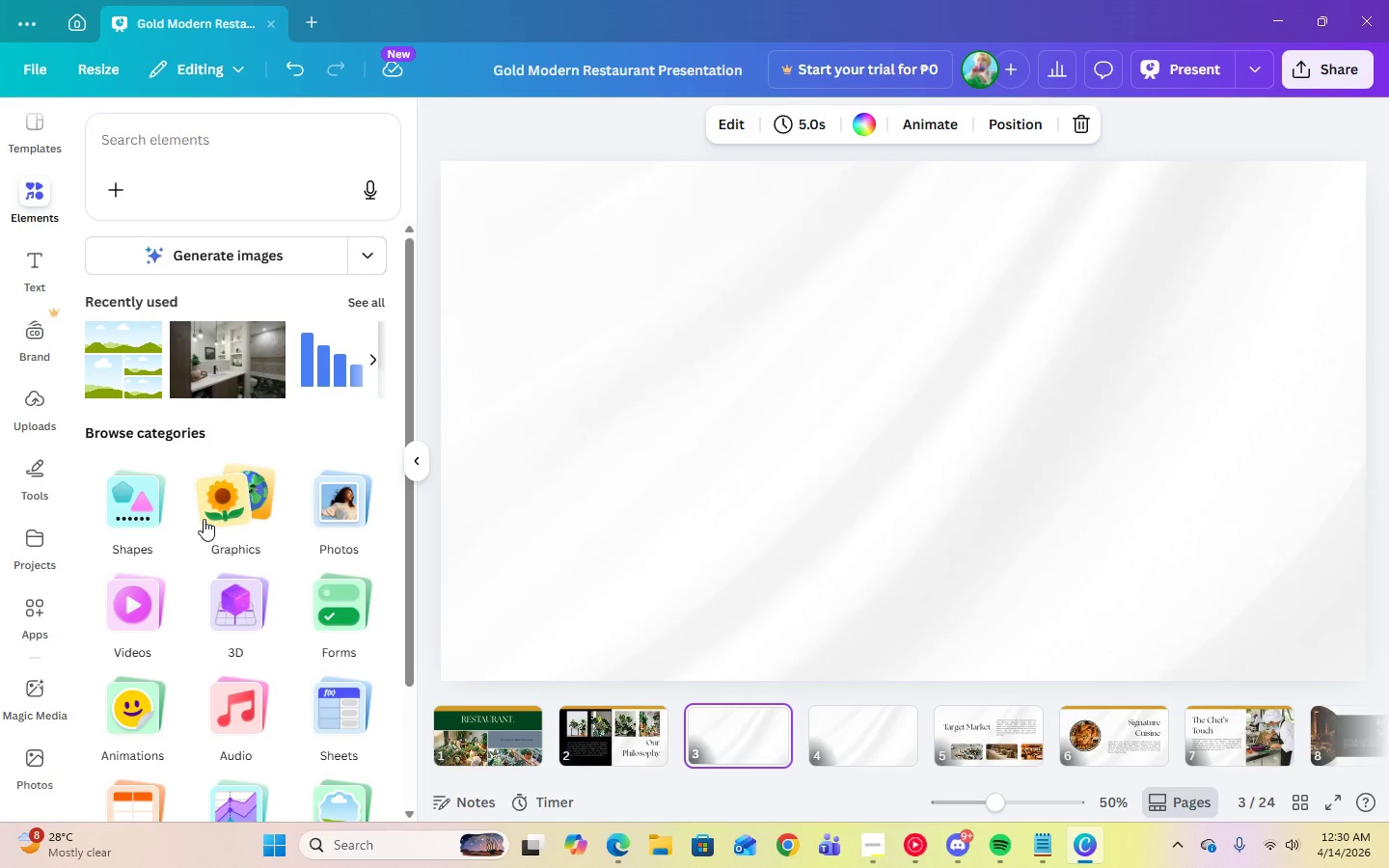 
left_click([222, 514])
 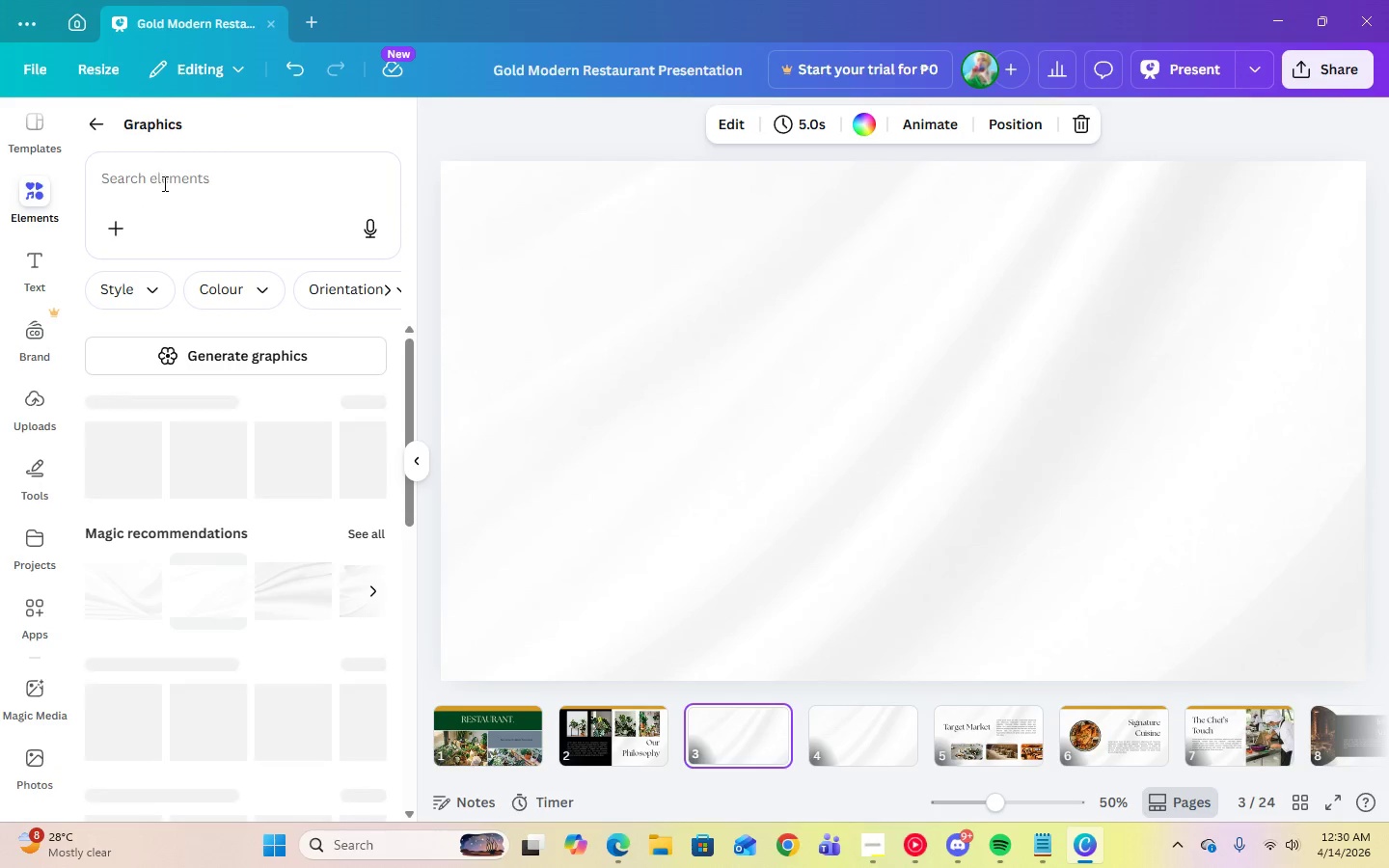 
left_click([163, 183])
 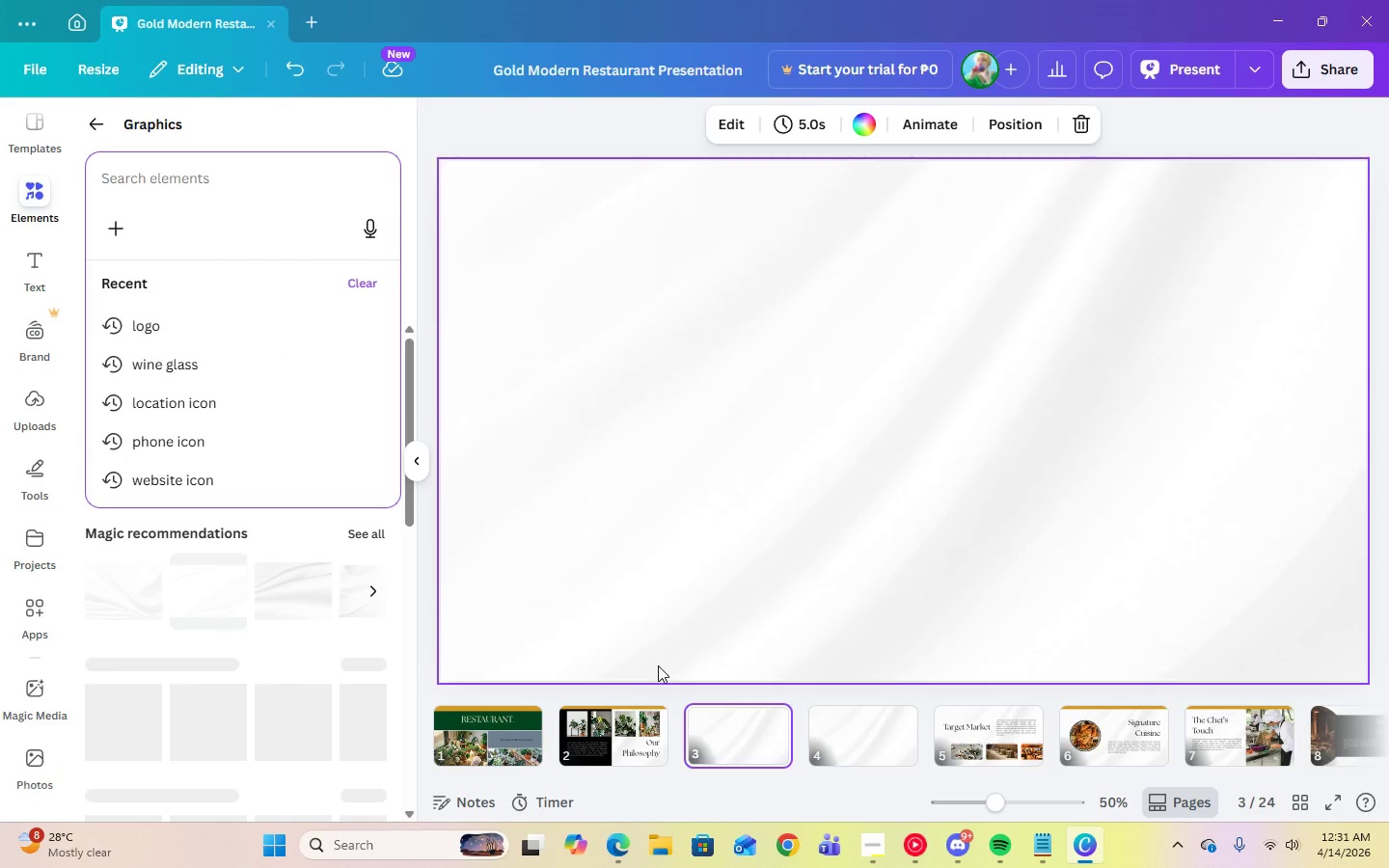 
left_click([866, 850])